 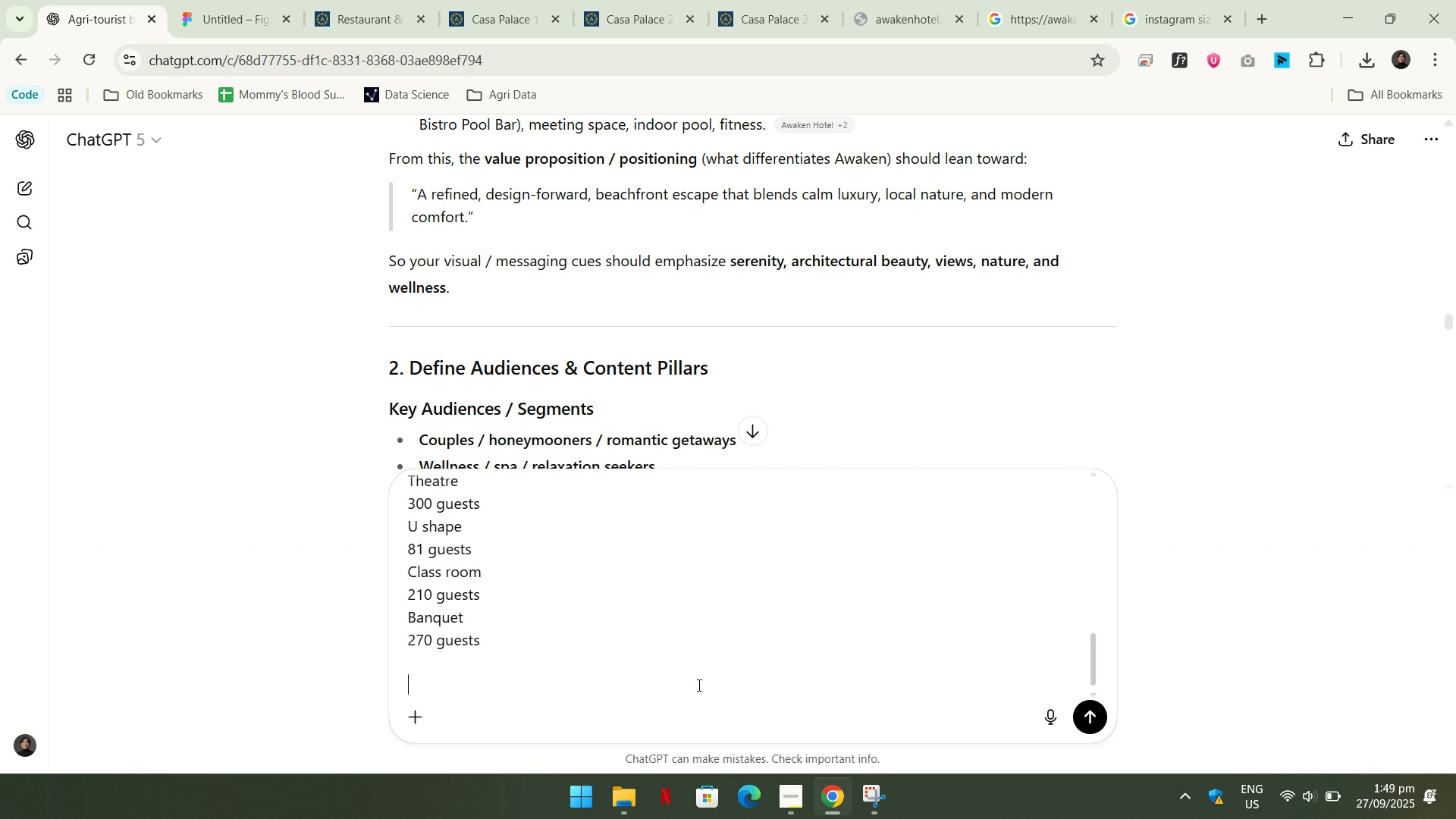 
key(Shift+Enter)
 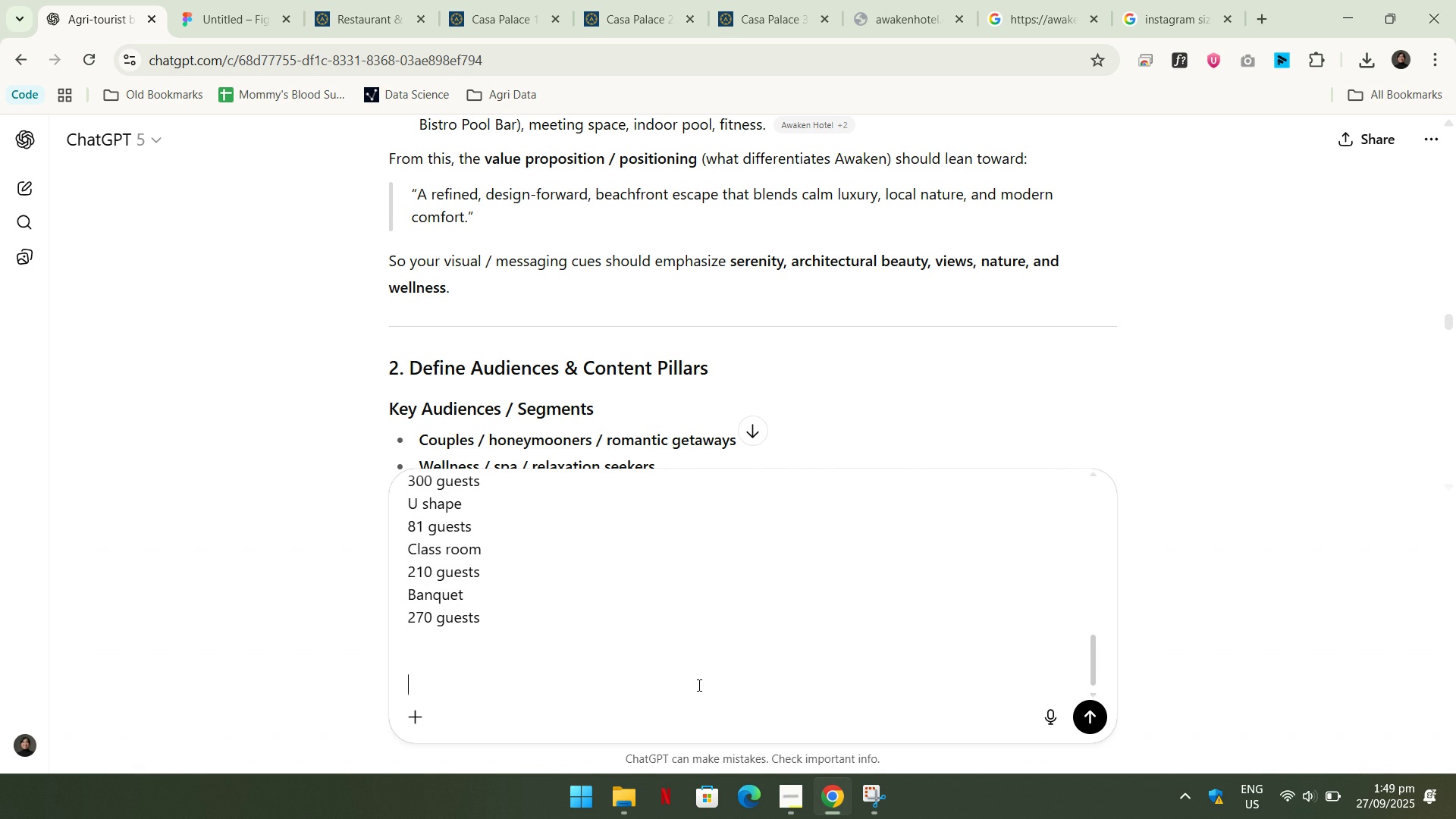 
key(Shift+Enter)
 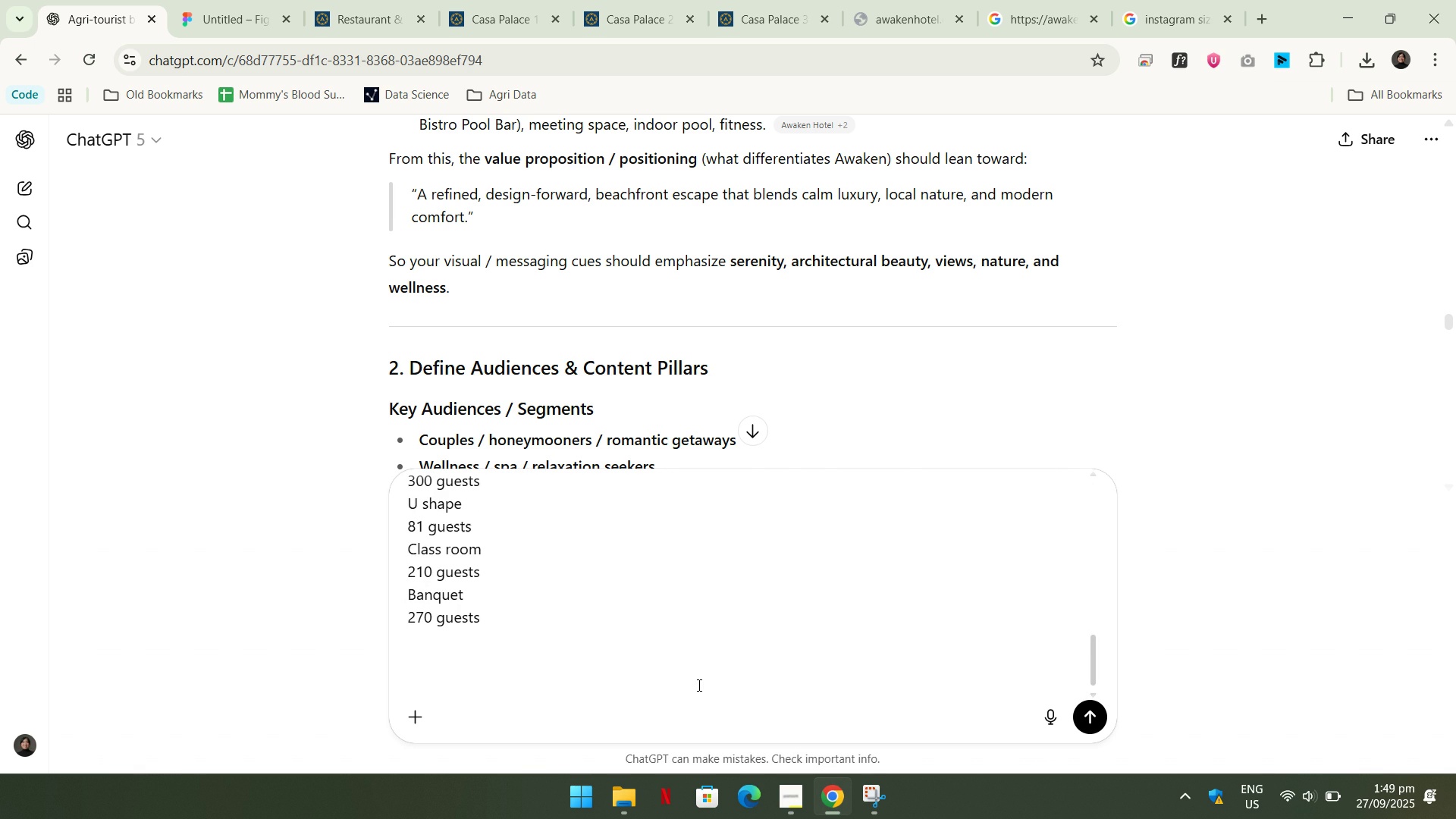 
key(Control+ControlLeft)
 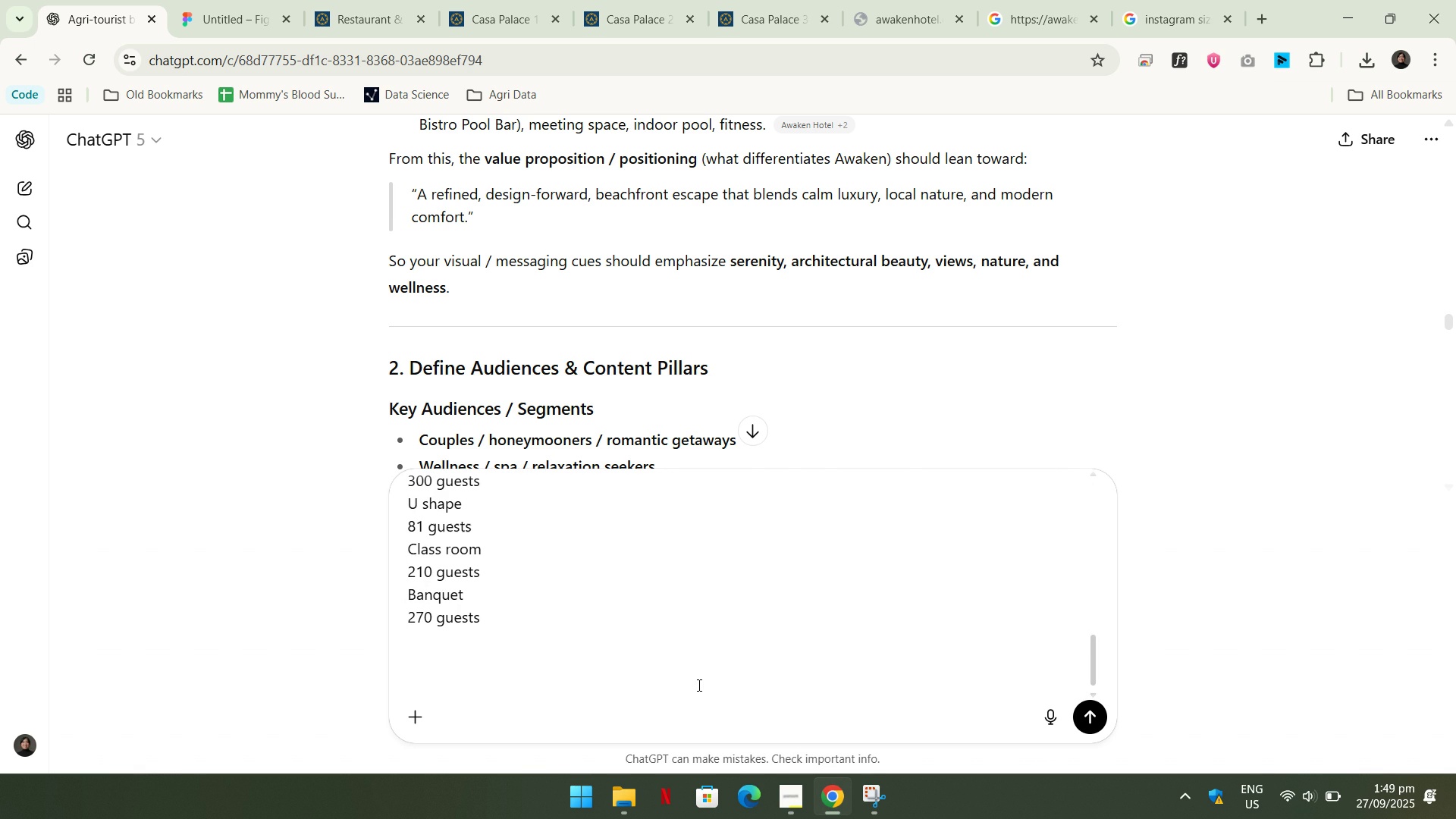 
key(Control+Shift+ShiftLeft)
 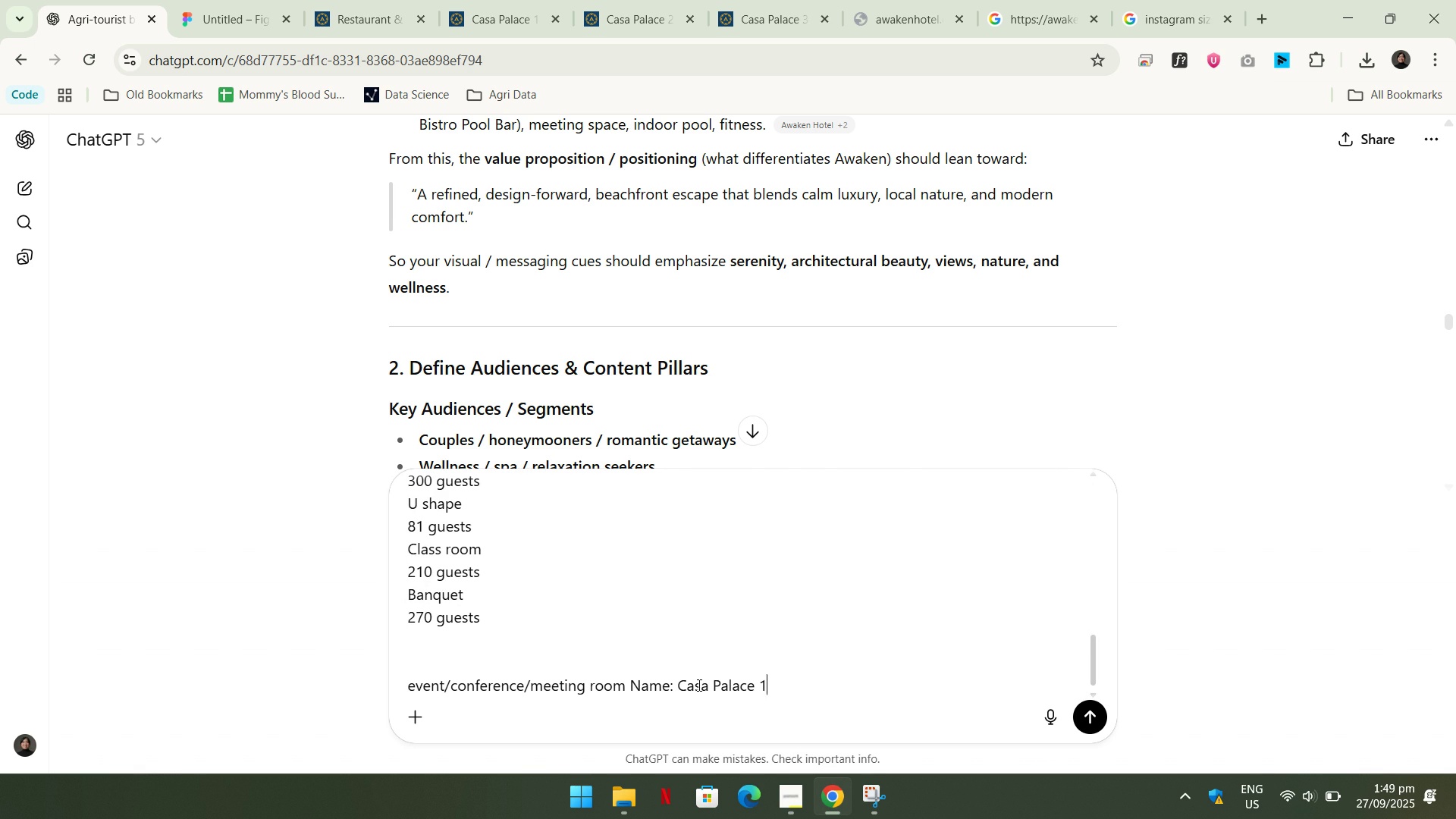 
key(Control+Shift+V)
 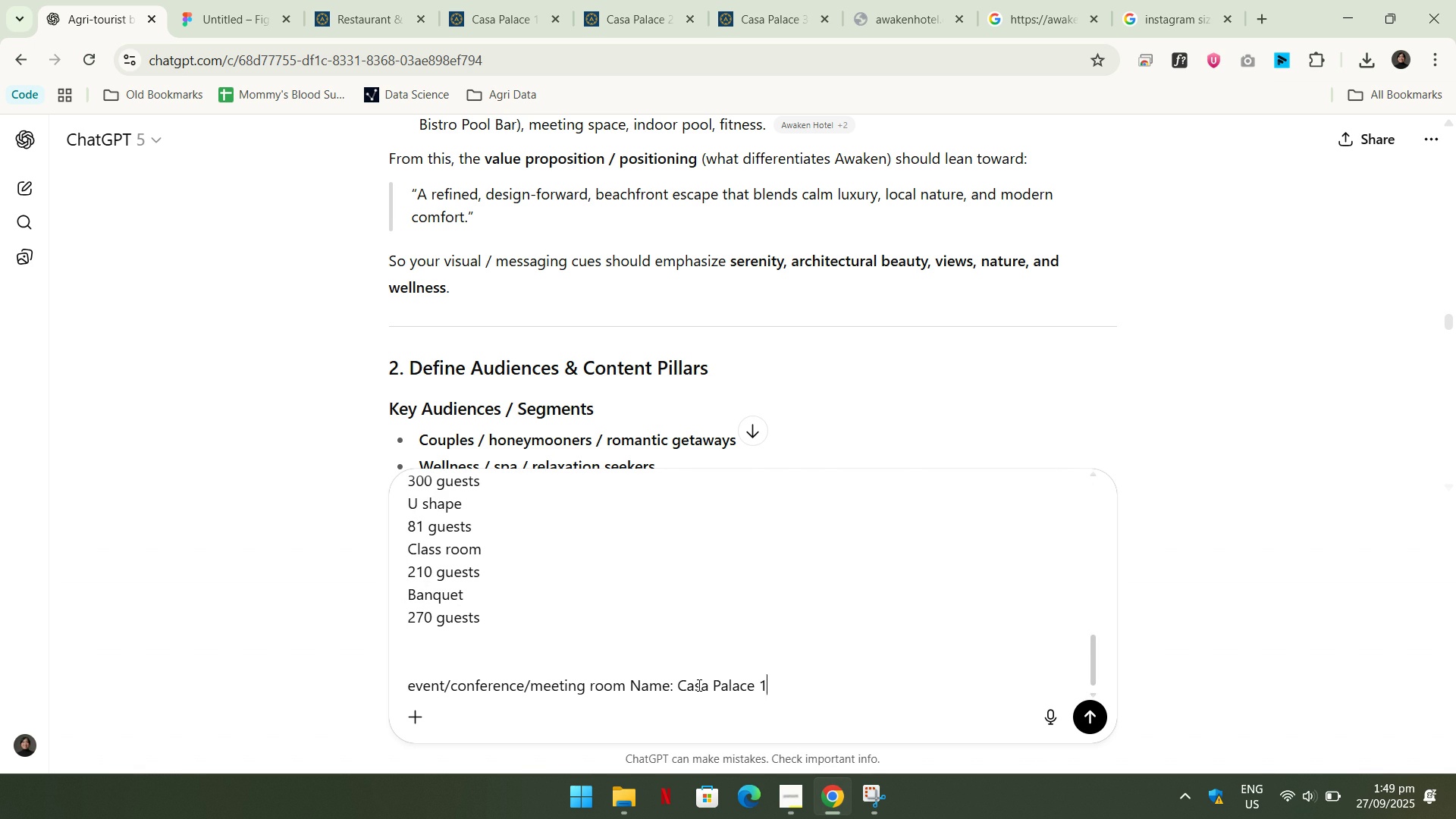 
key(Shift+ShiftLeft)
 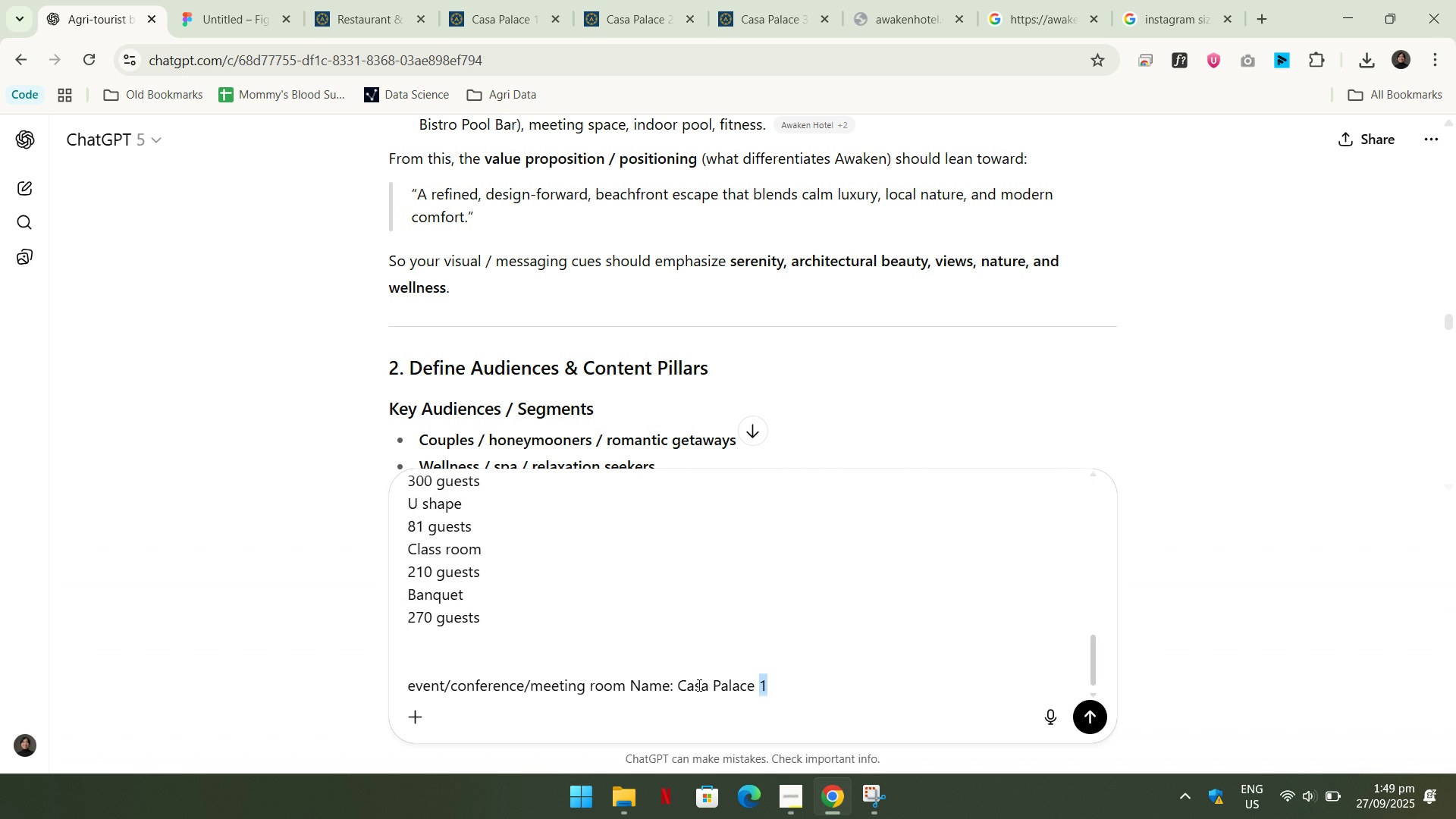 
key(Shift+ArrowLeft)
 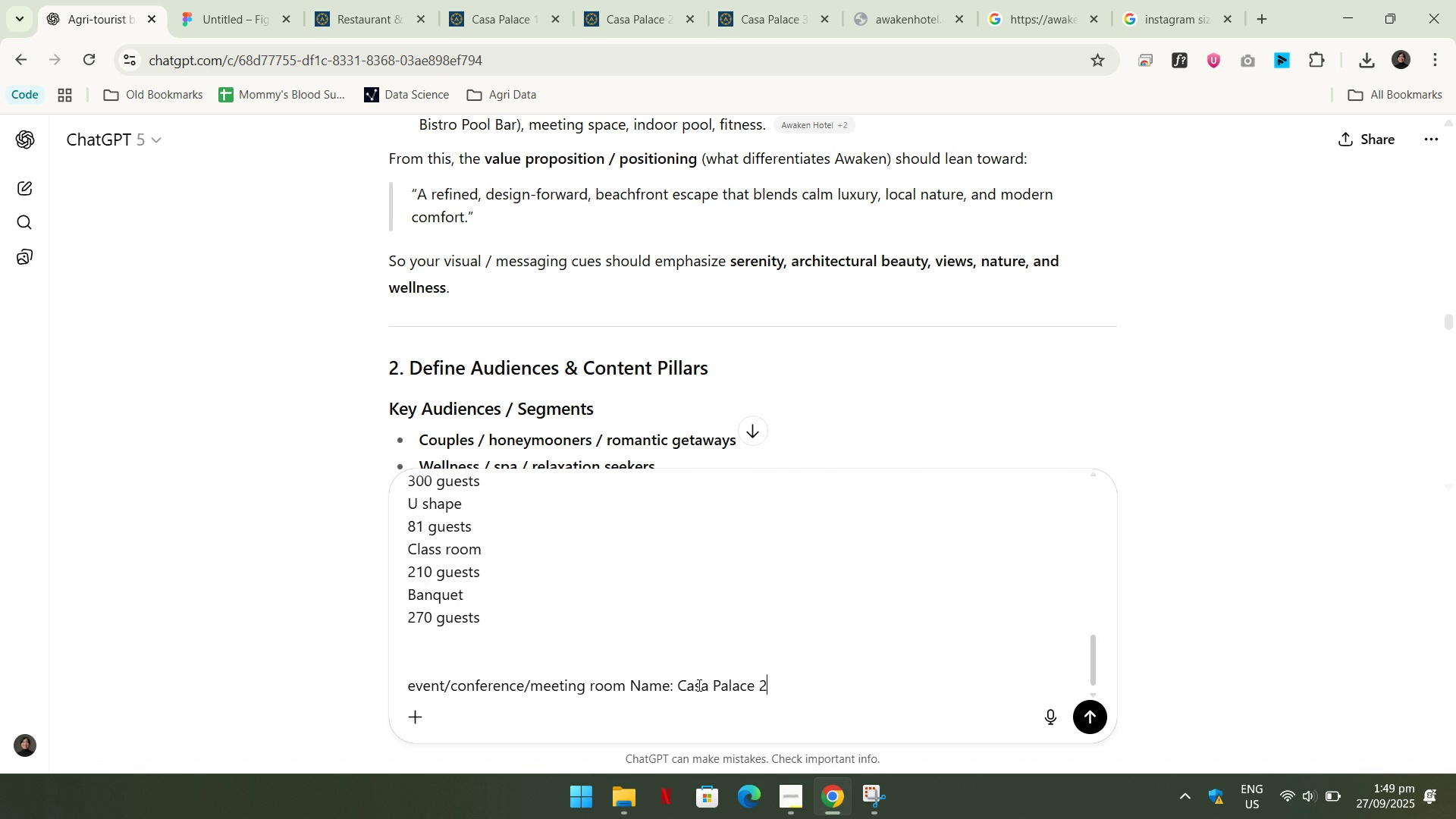 
key(Numpad2)
 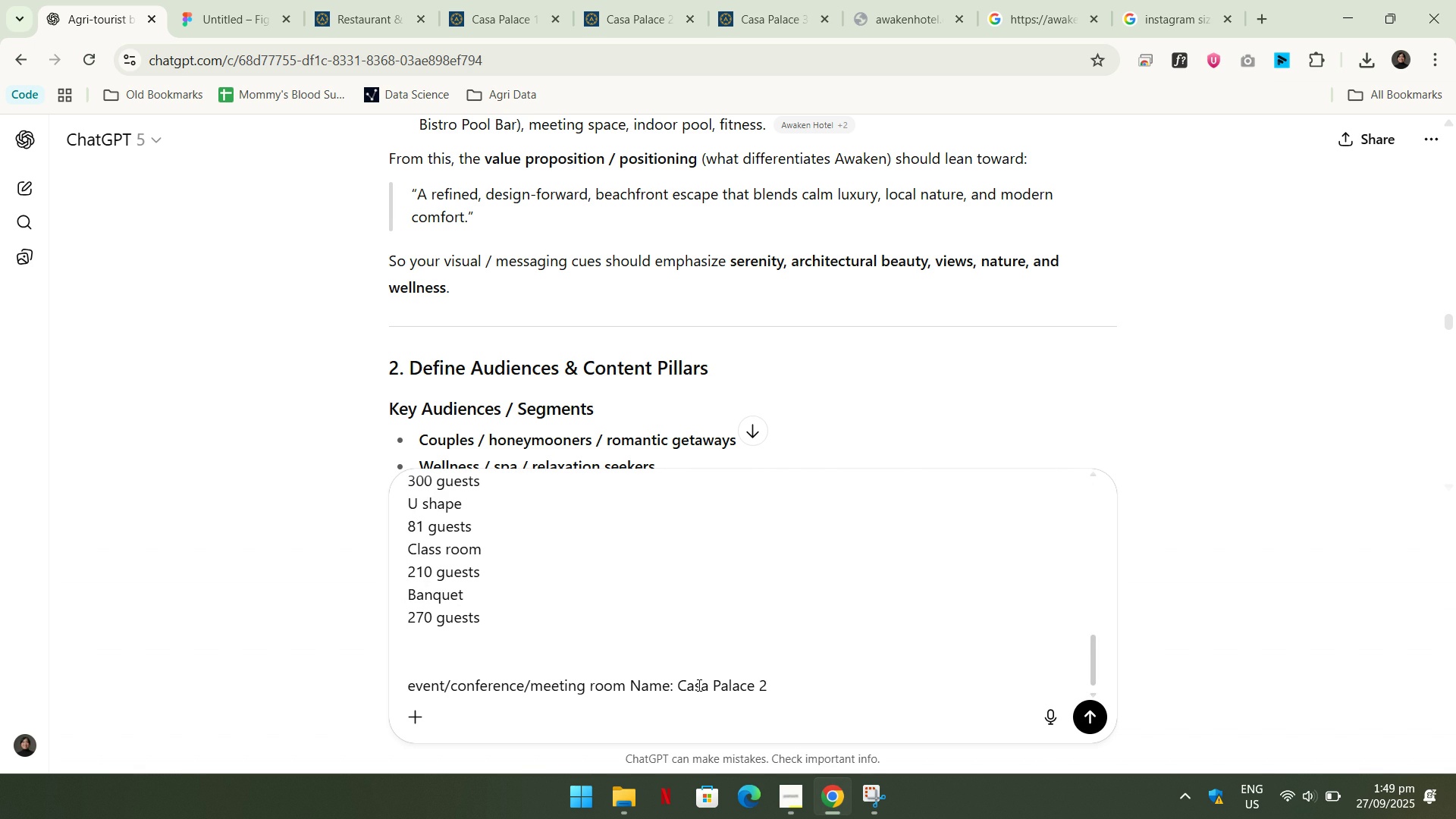 
key(Shift+ShiftRight)
 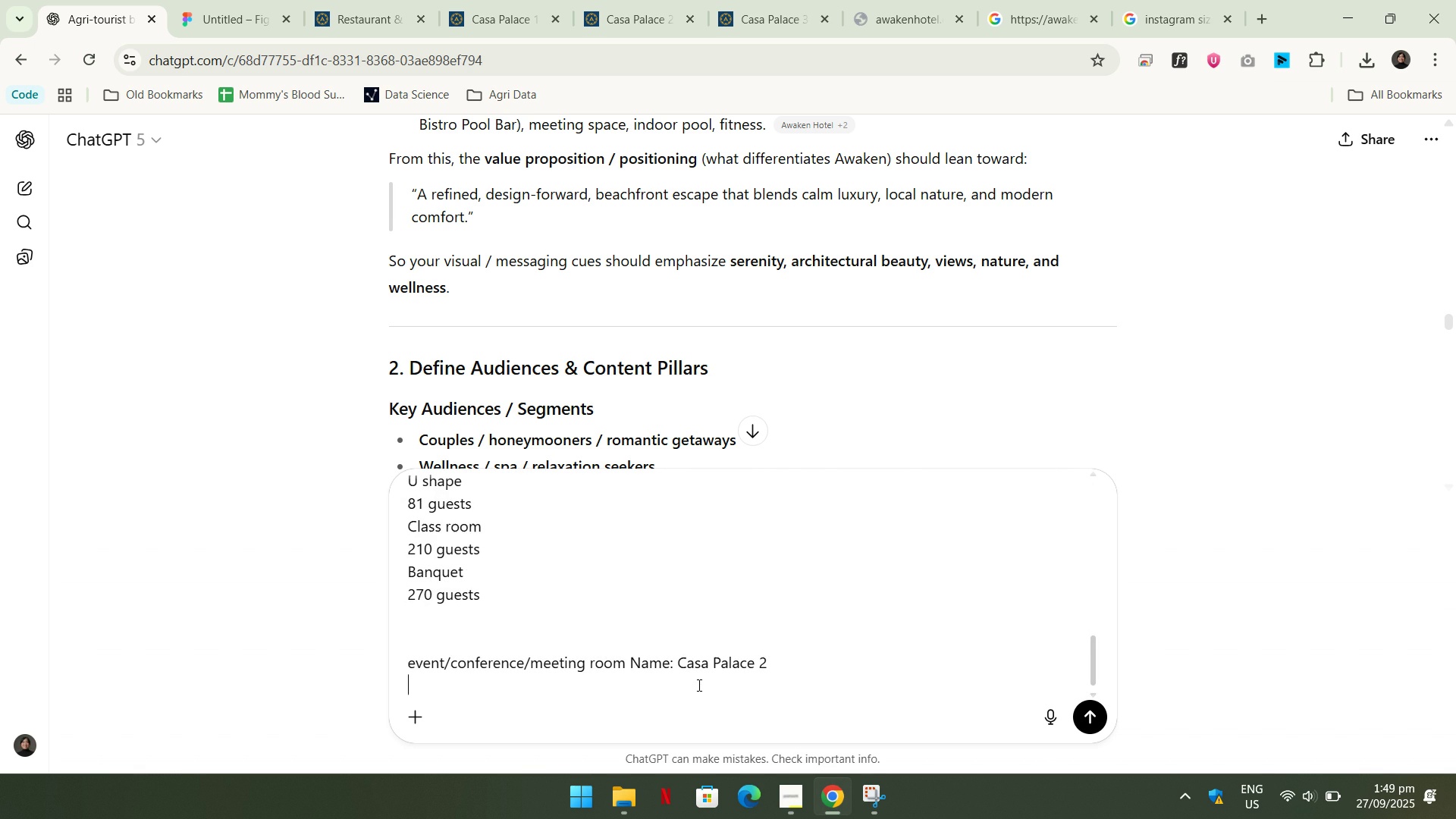 
key(Shift+Enter)
 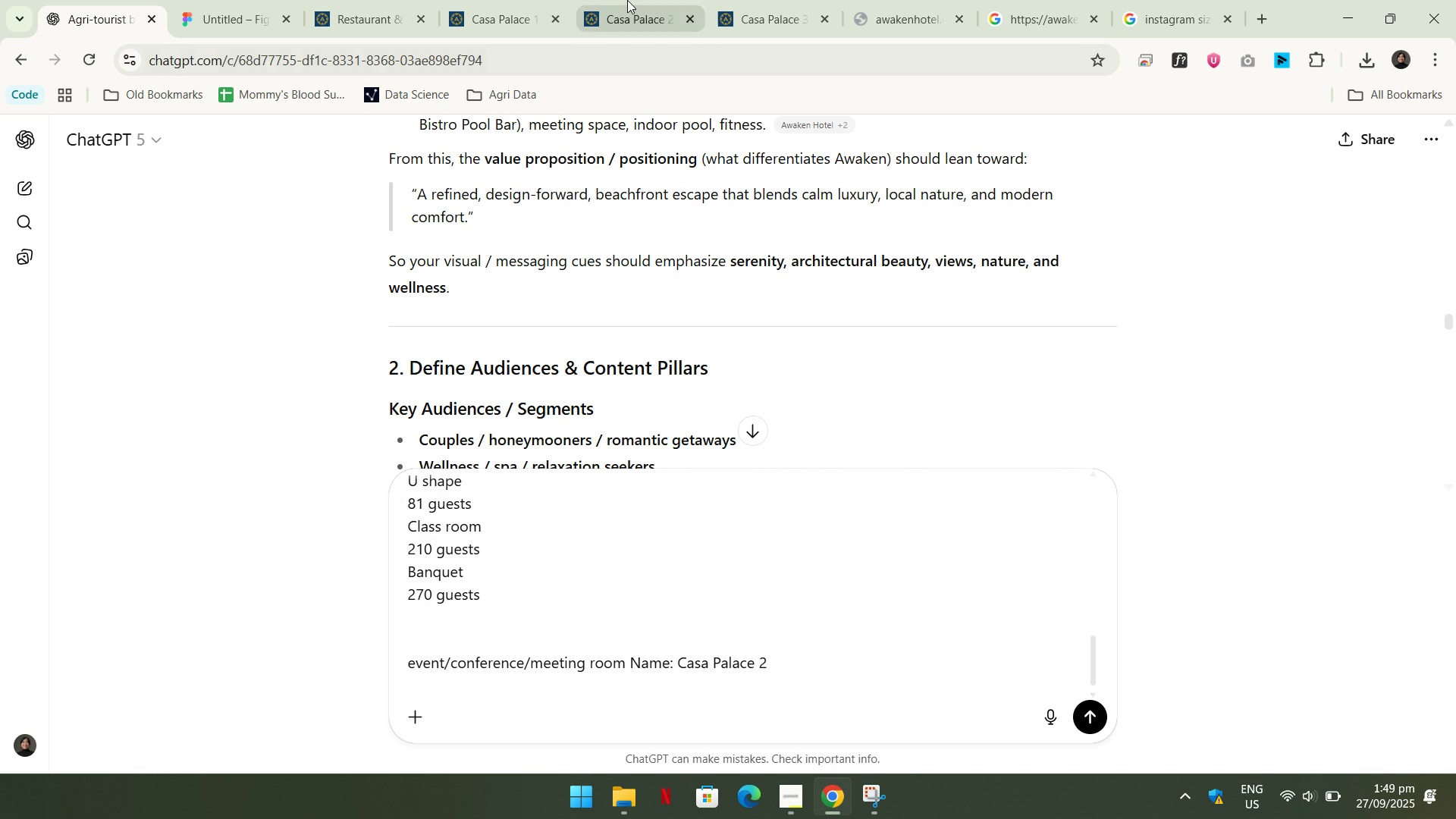 
left_click([627, 0])
 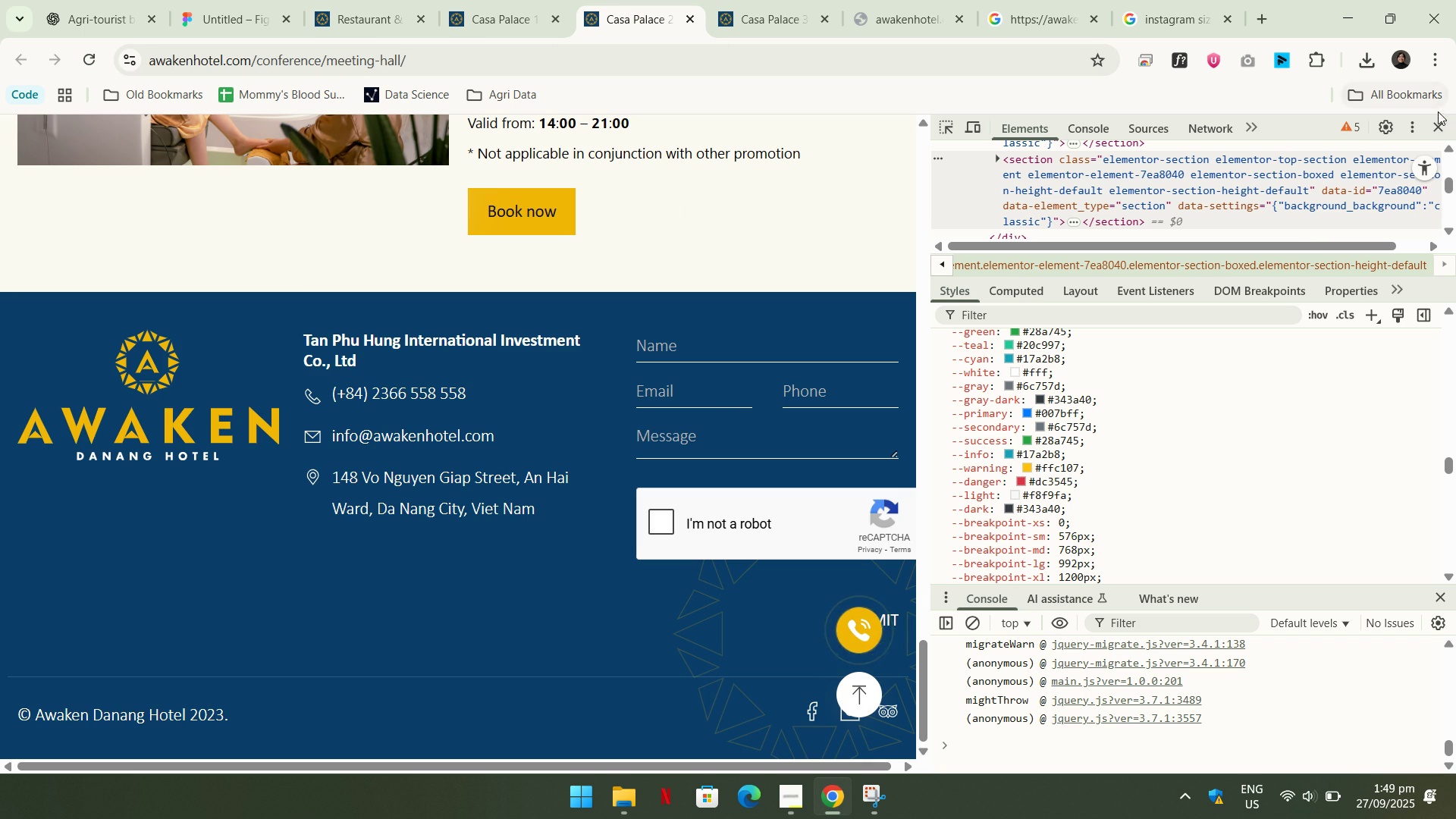 
left_click([1445, 121])
 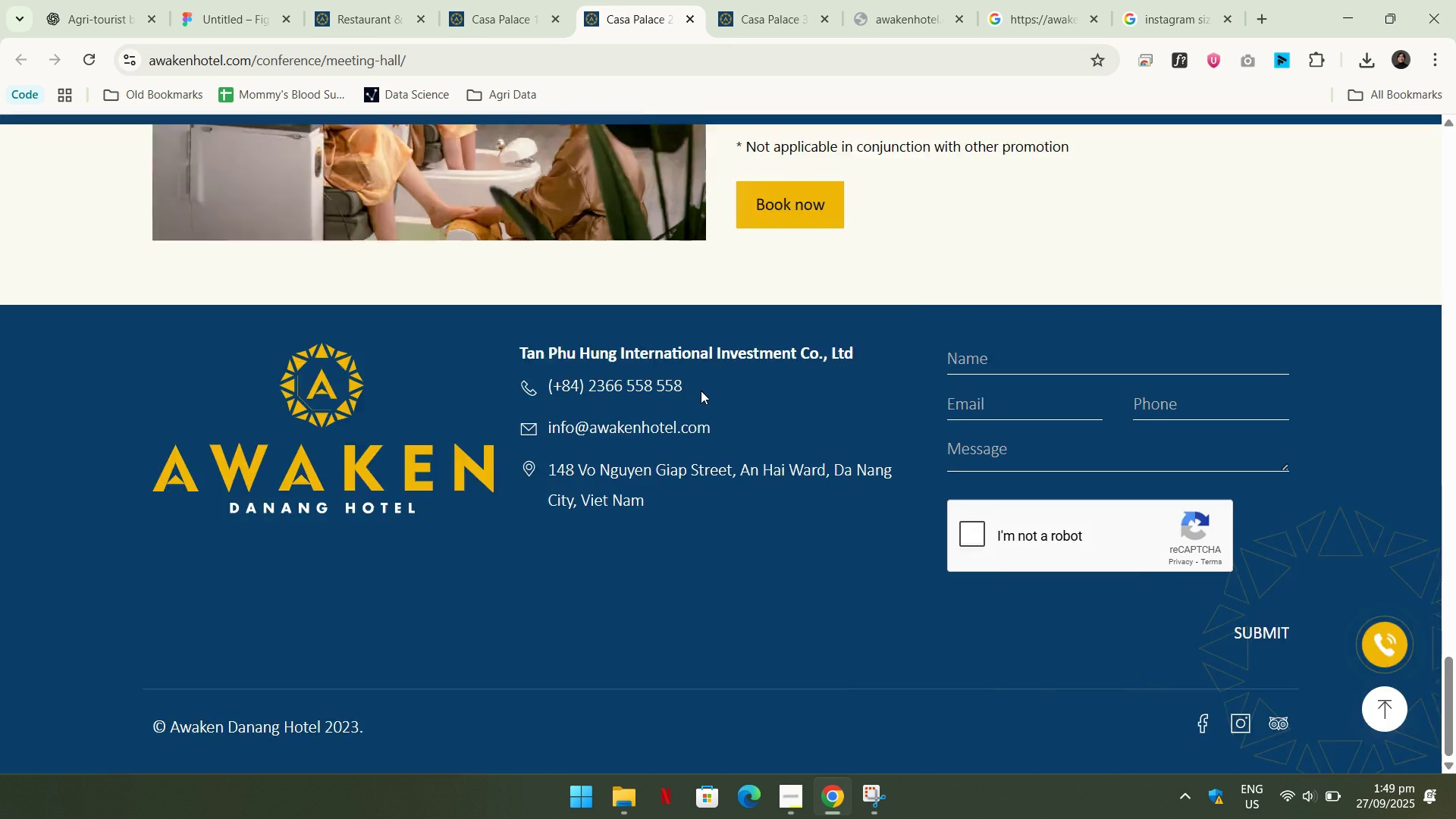 
scroll: coordinate [725, 435], scroll_direction: up, amount: 16.0